 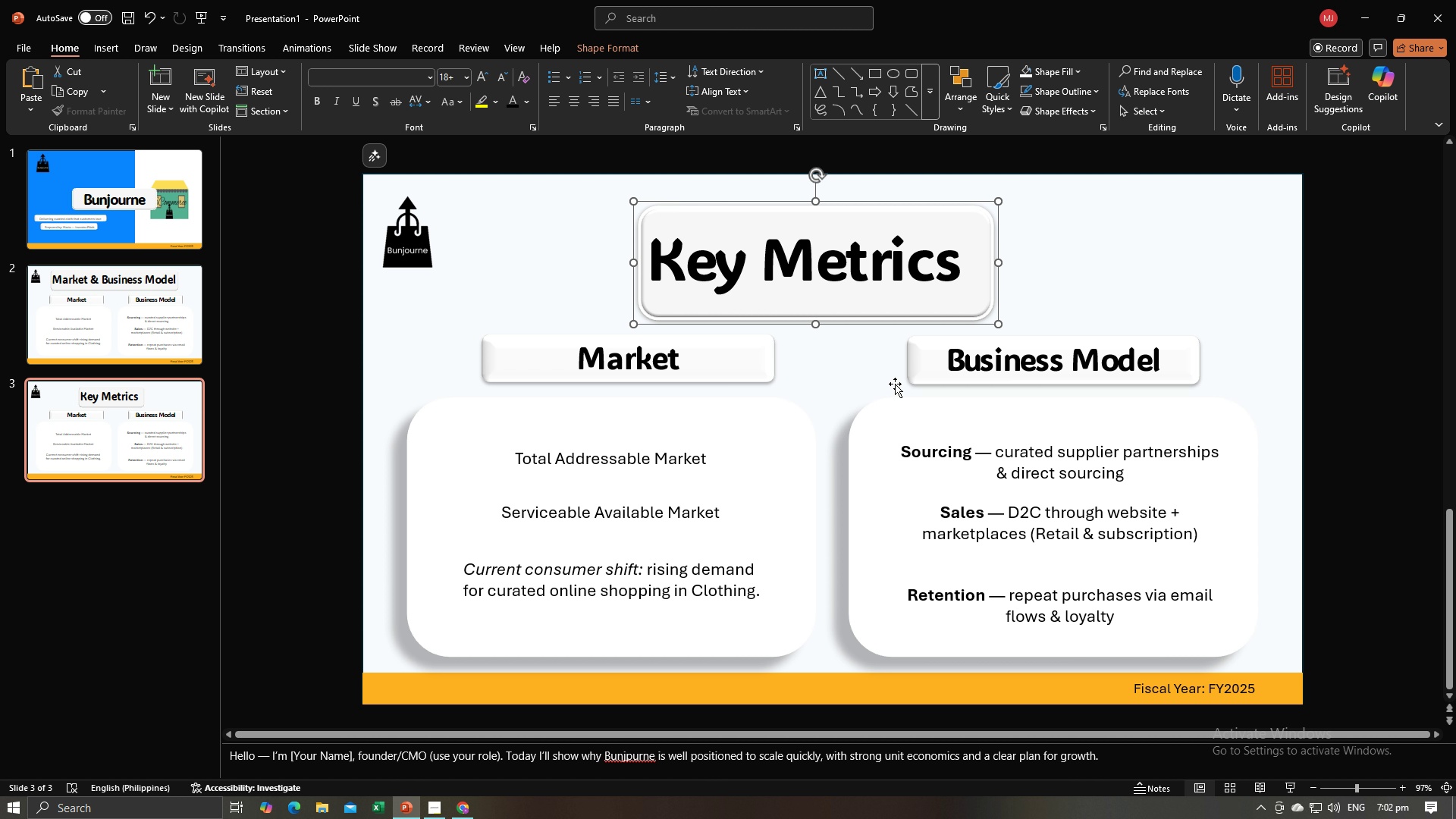 
key(Control+A)
 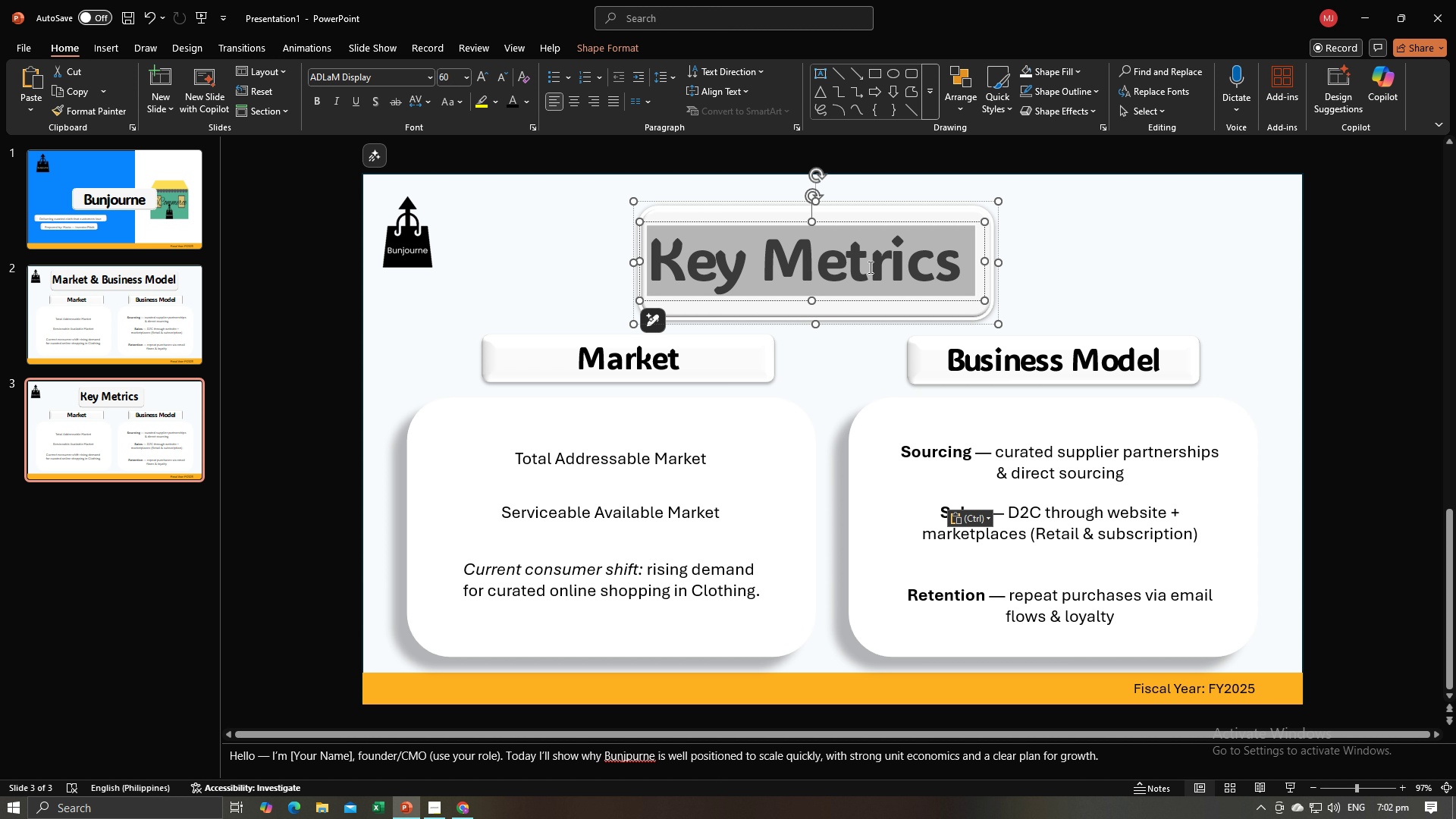 
key(Control+V)
 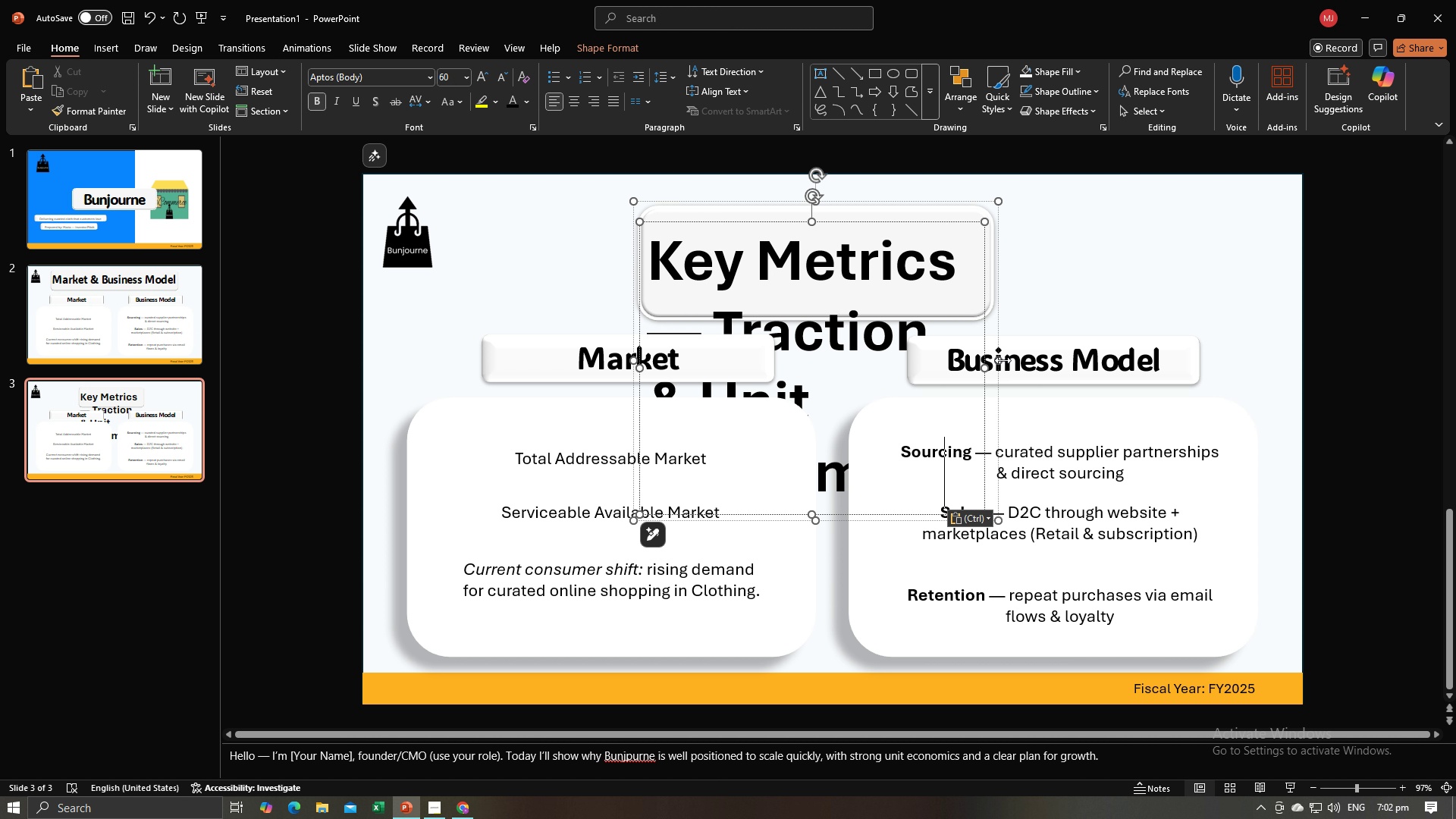 
left_click_drag(start_coordinate=[999, 360], to_coordinate=[1190, 271])
 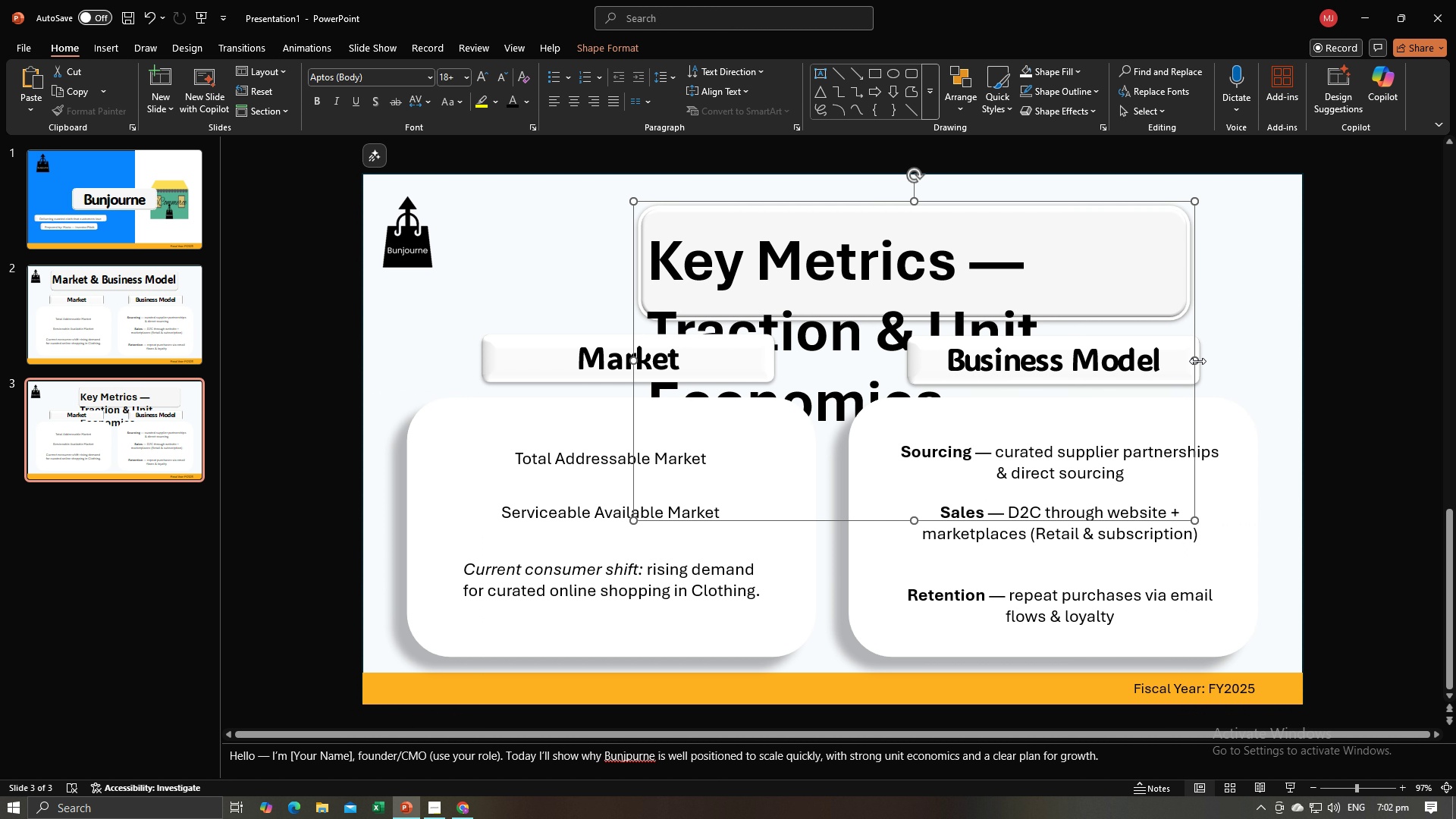 
left_click_drag(start_coordinate=[1195, 361], to_coordinate=[1423, 306])
 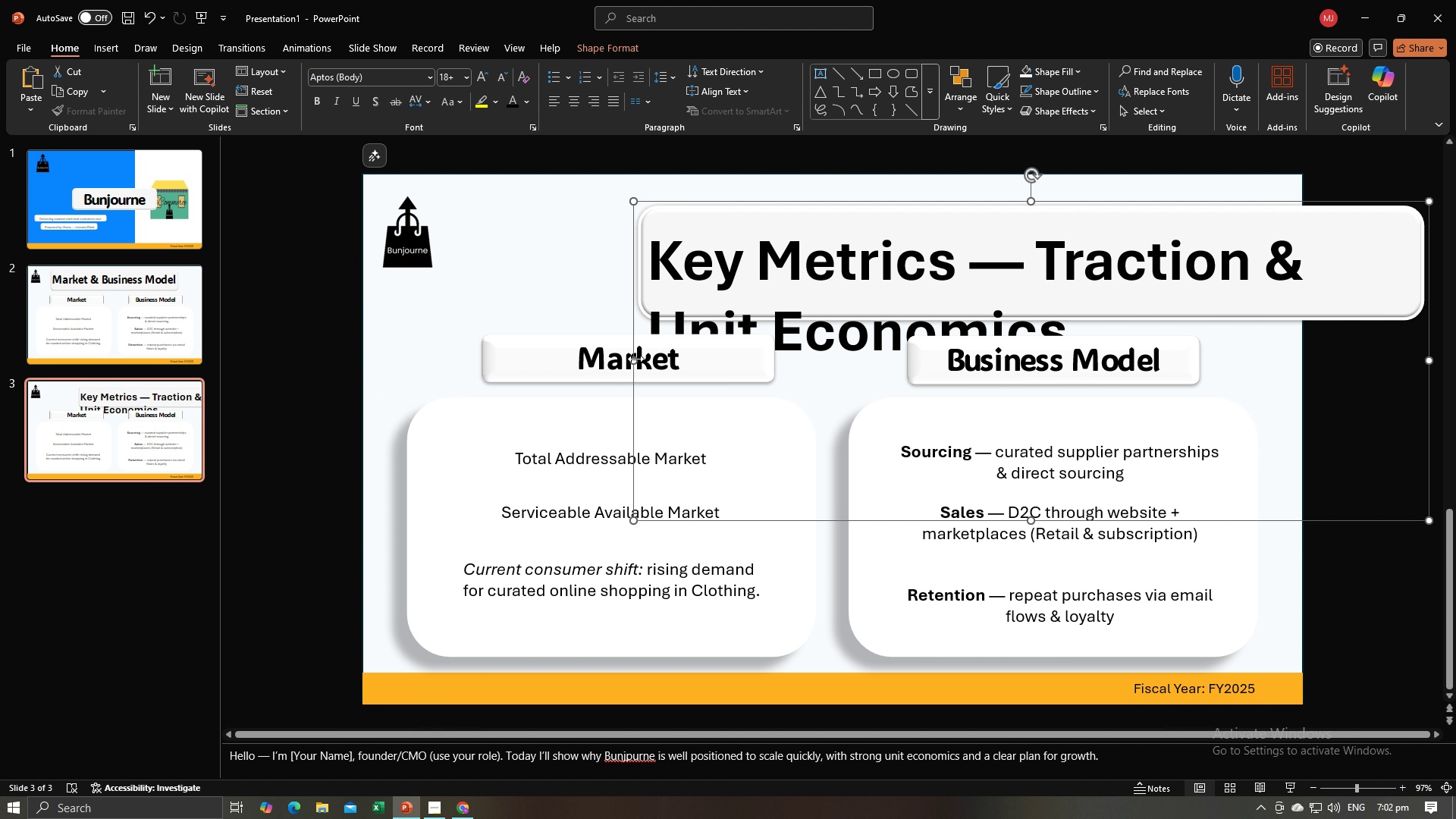 
left_click_drag(start_coordinate=[635, 359], to_coordinate=[471, 320])
 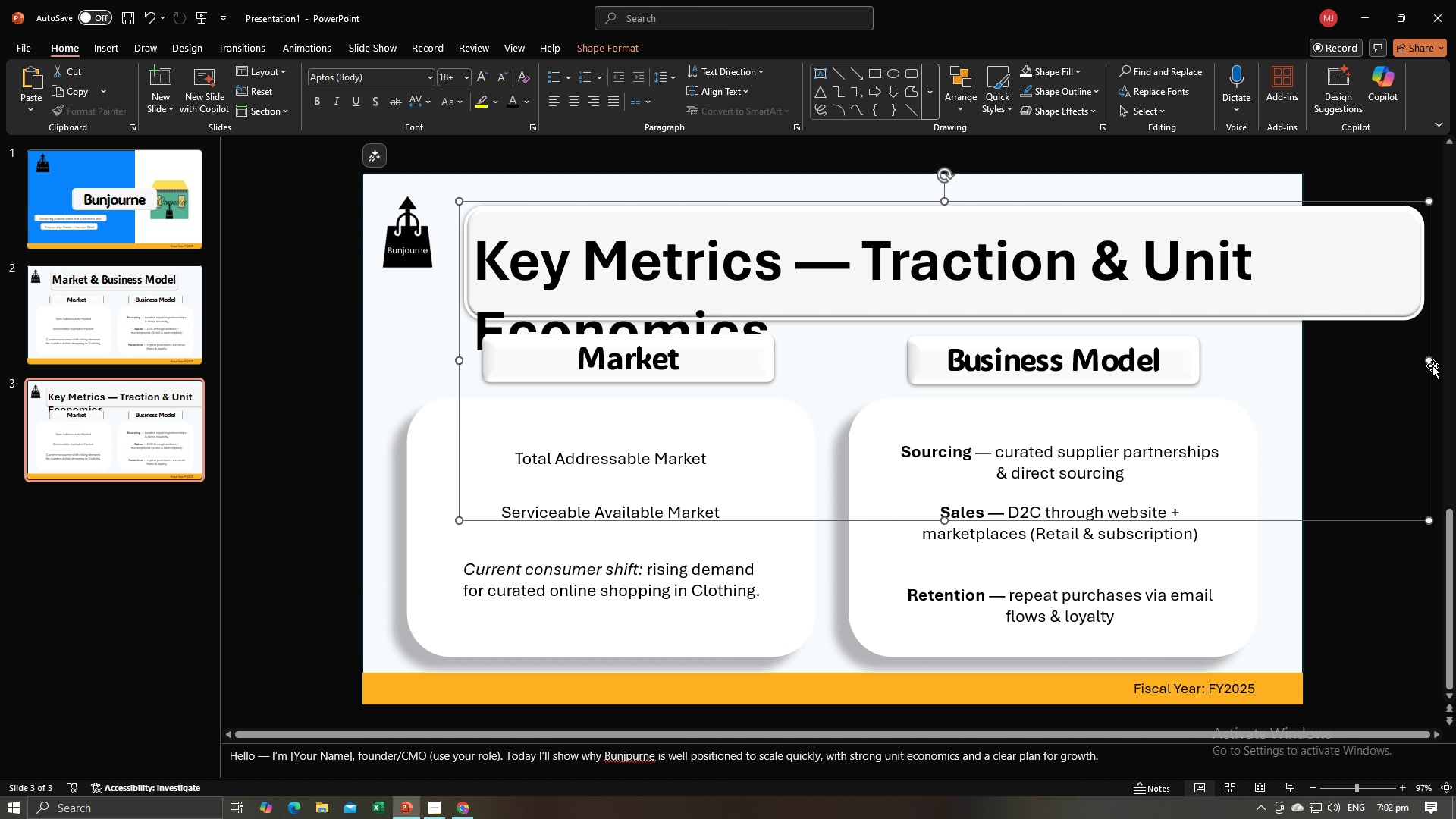 
left_click_drag(start_coordinate=[1429, 362], to_coordinate=[1285, 353])
 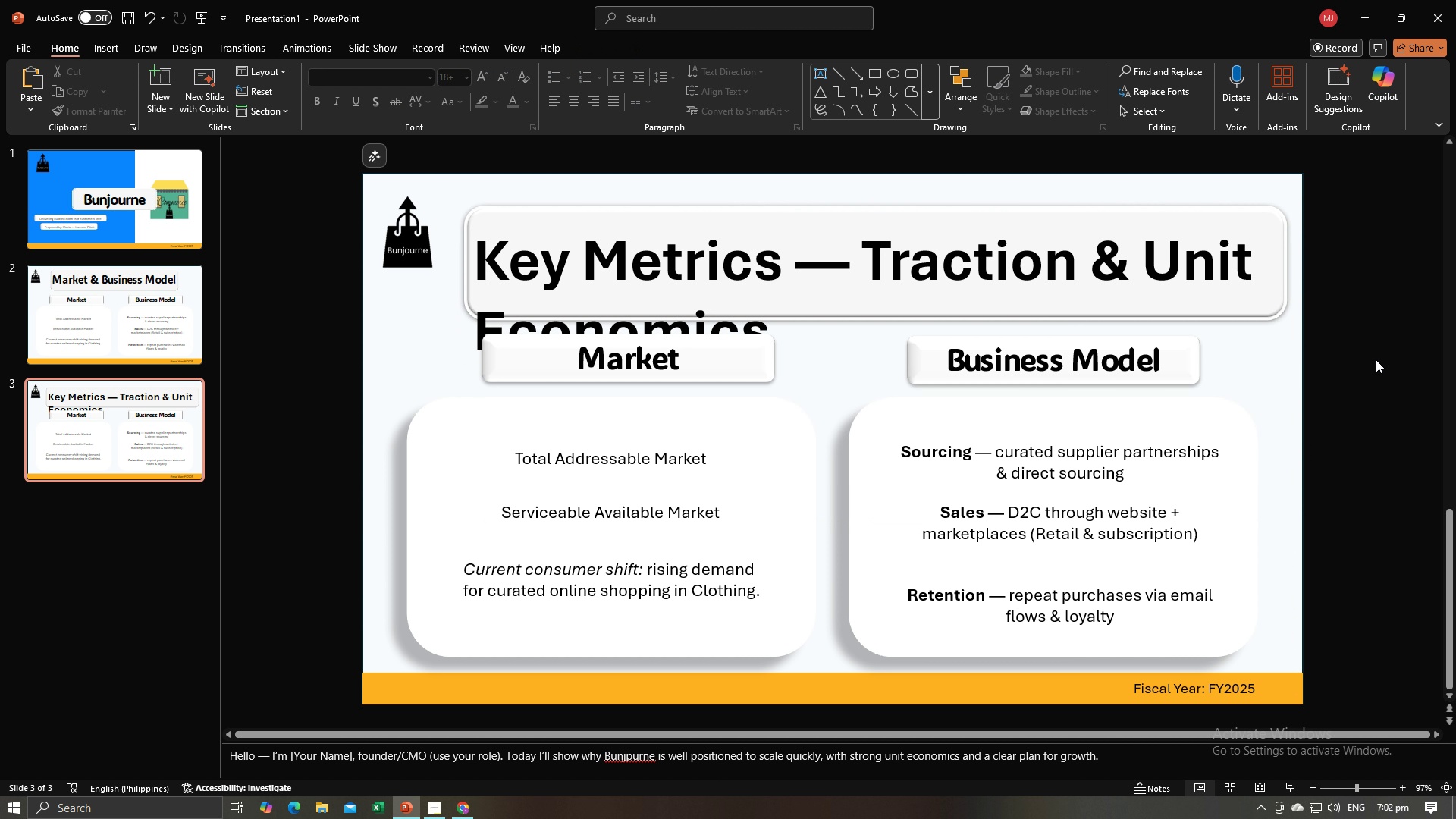 
left_click([1376, 359])
 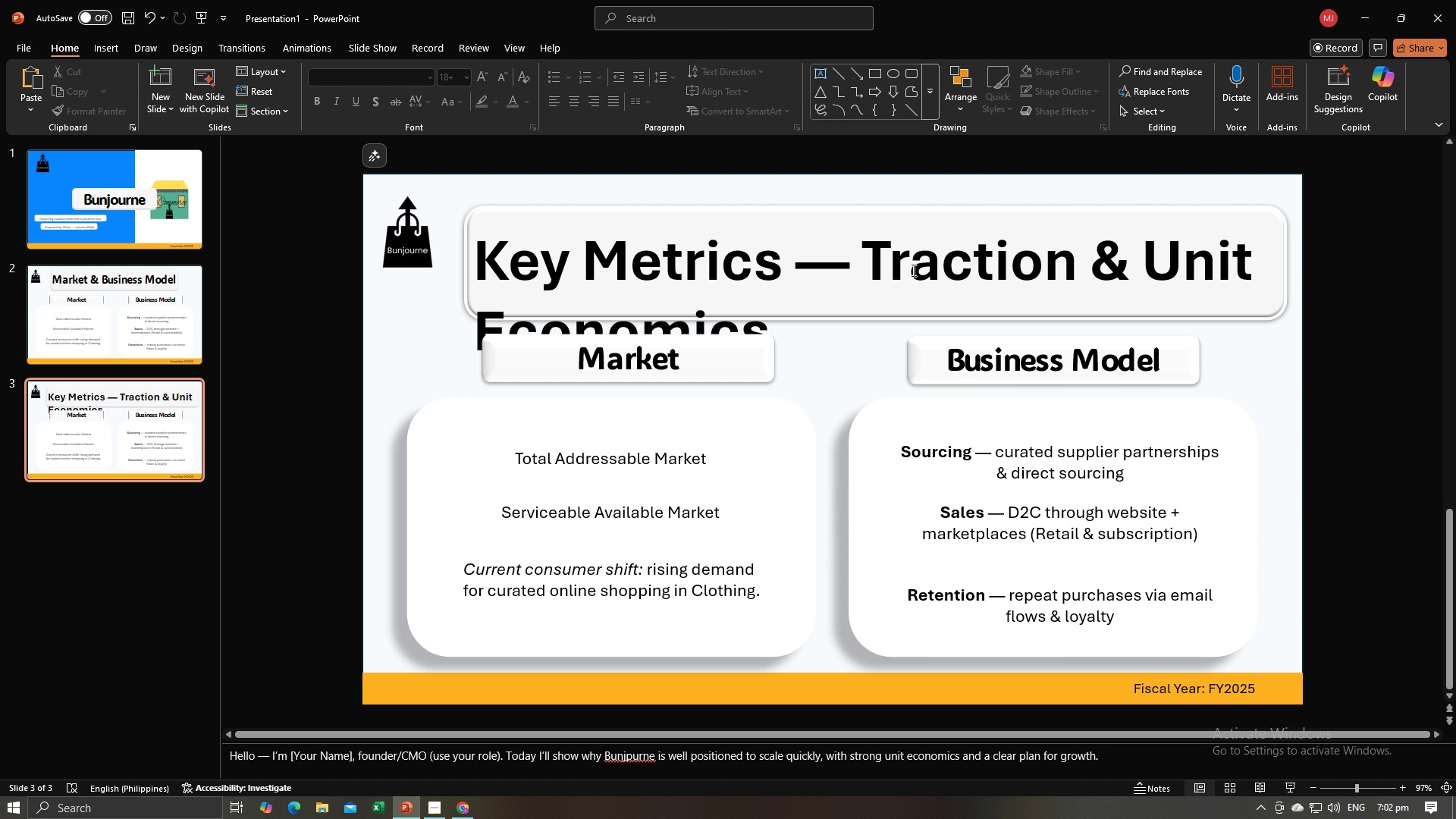 
left_click([827, 242])
 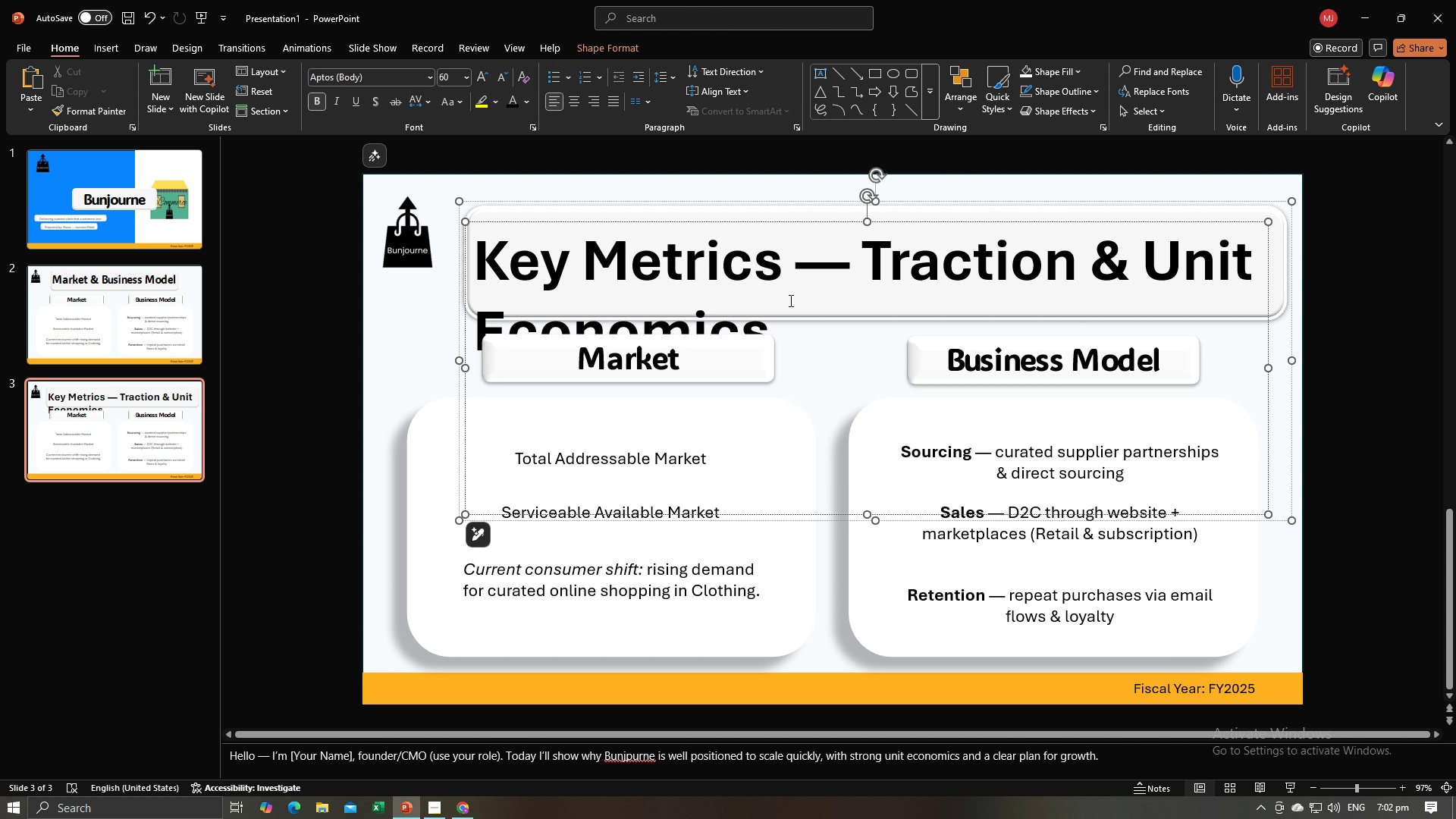 
key(Control+A)
 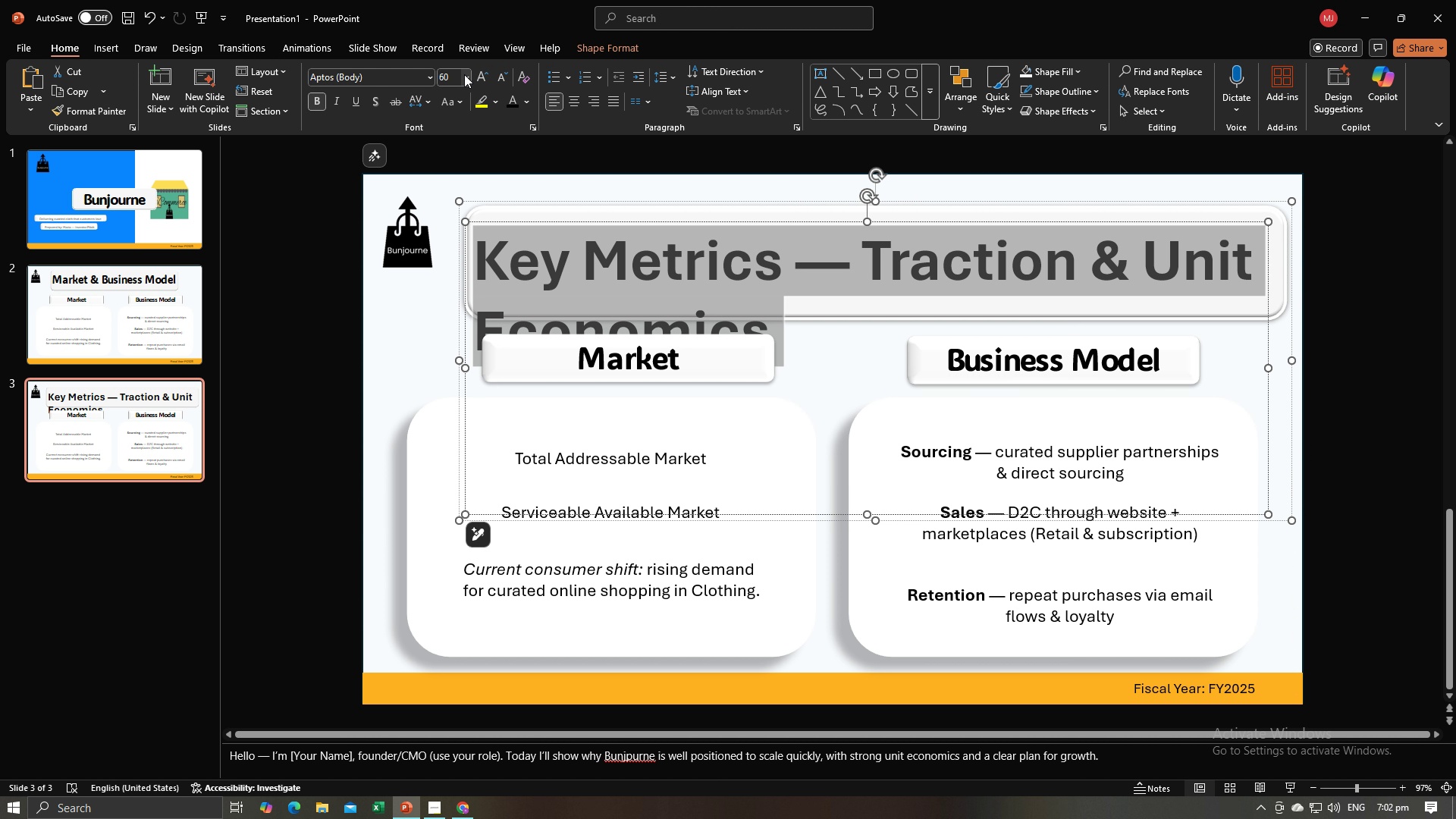 
left_click([465, 74])
 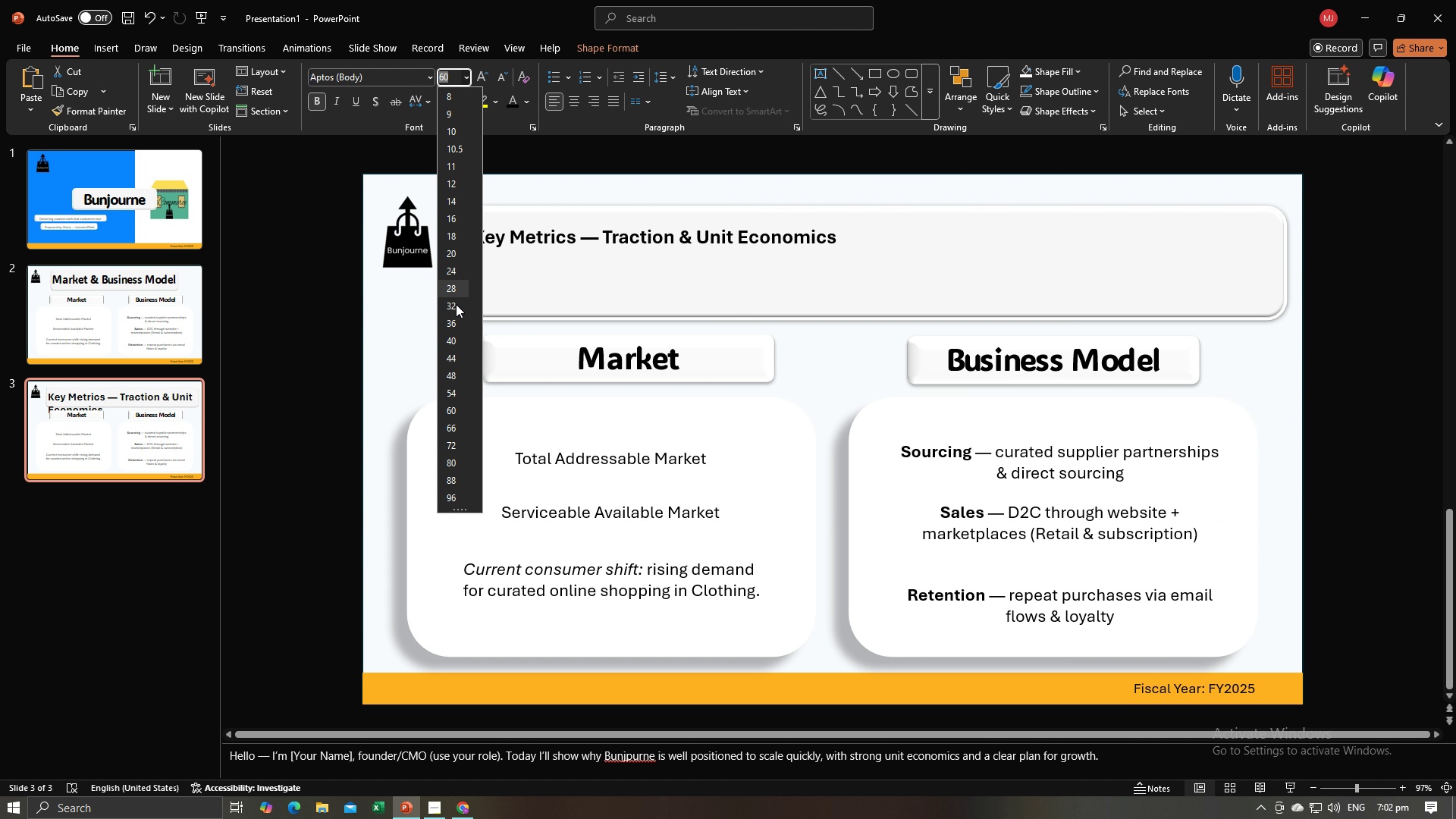 
mouse_move([456, 344])
 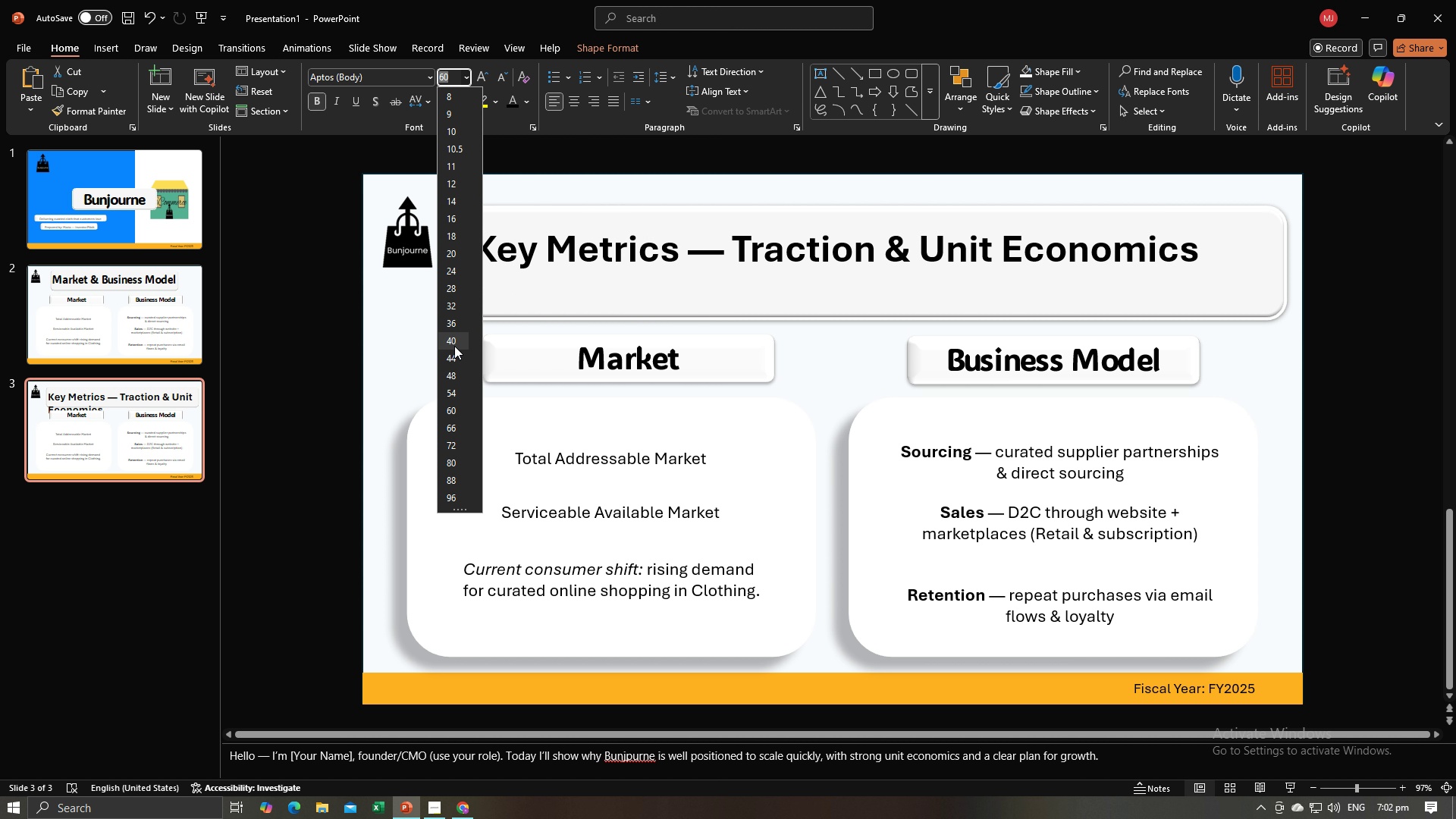 
left_click([454, 346])
 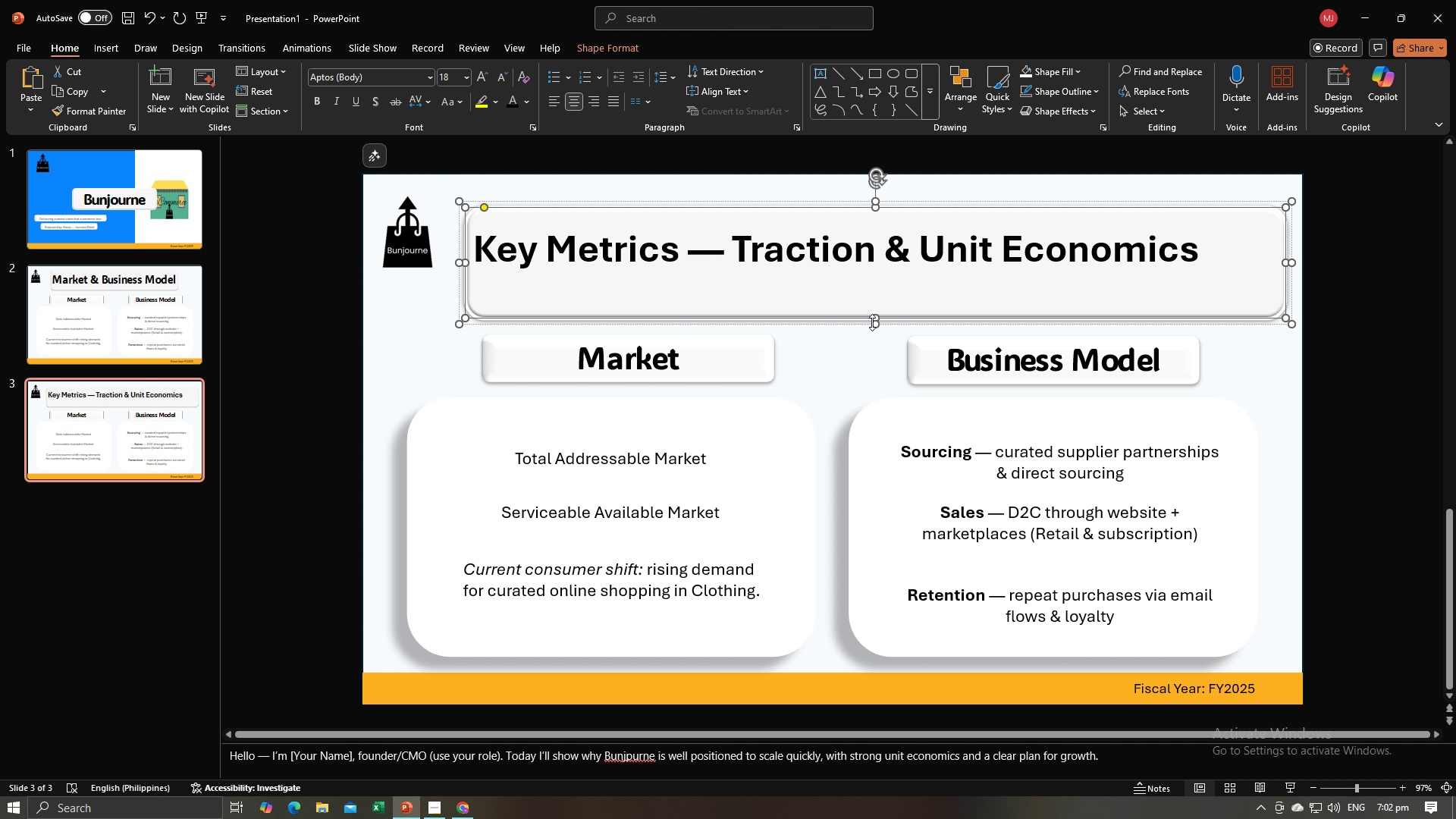 
left_click_drag(start_coordinate=[876, 320], to_coordinate=[877, 281])
 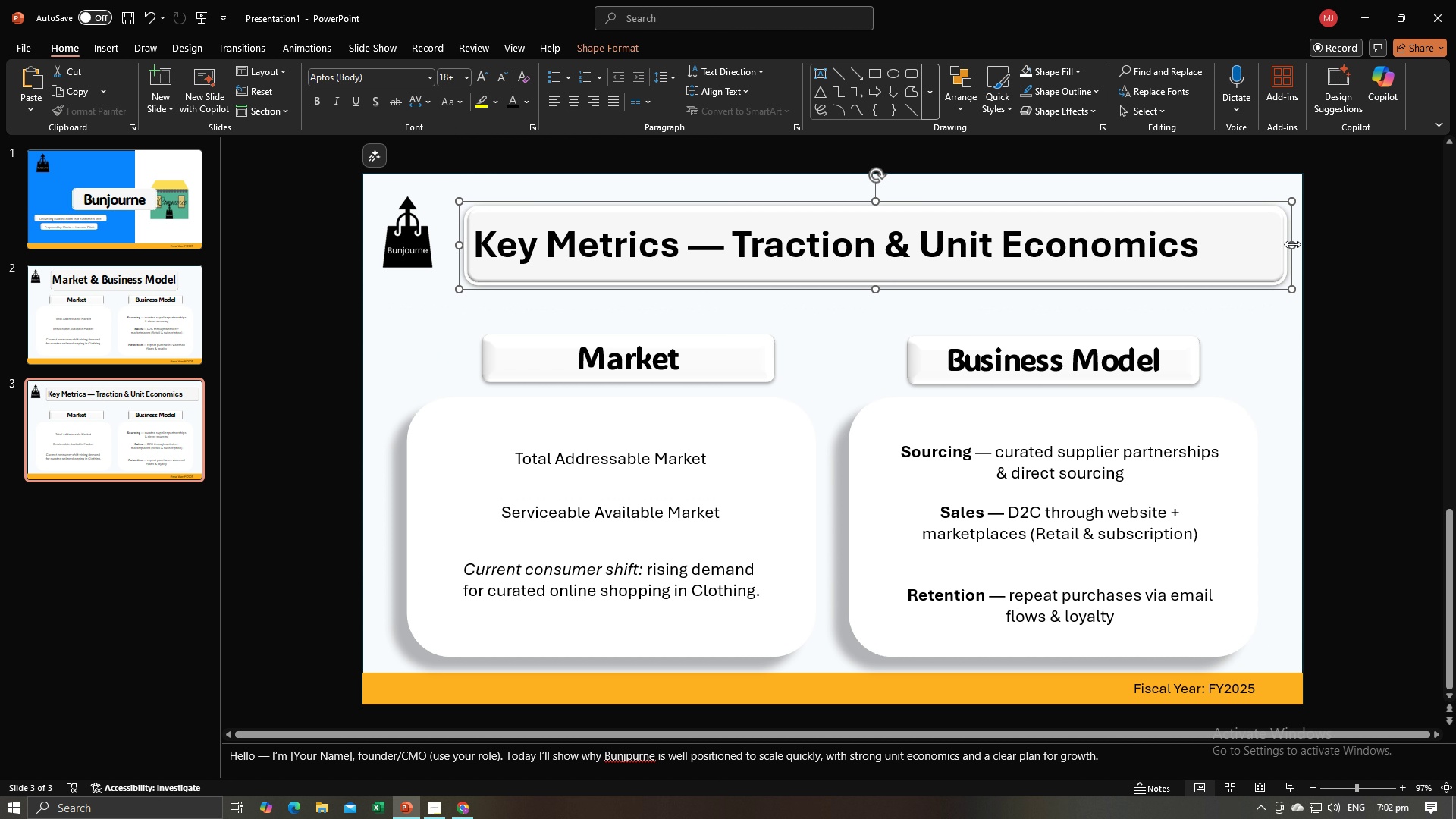 
left_click_drag(start_coordinate=[1292, 244], to_coordinate=[1226, 247])
 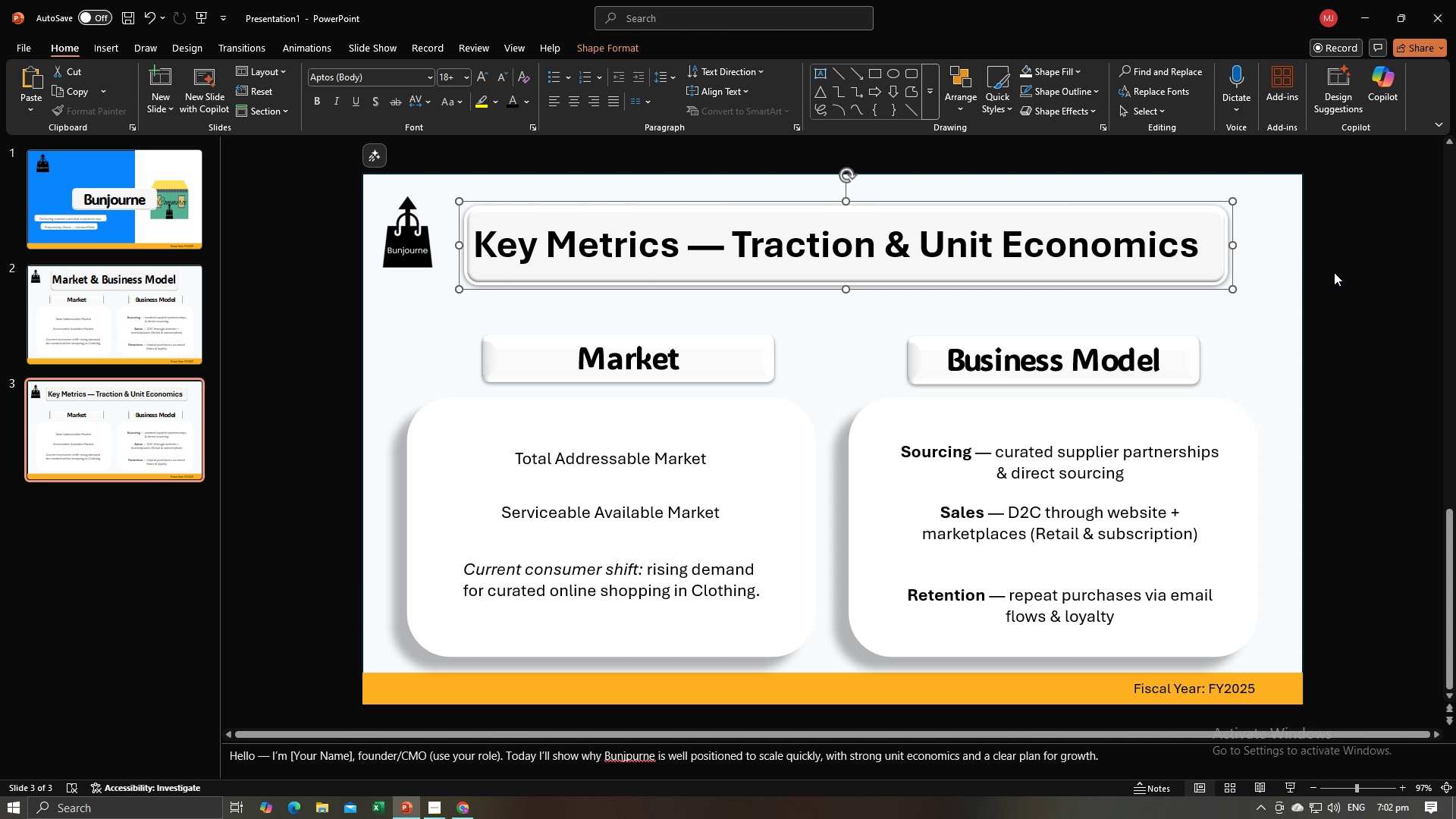 
left_click([1311, 291])
 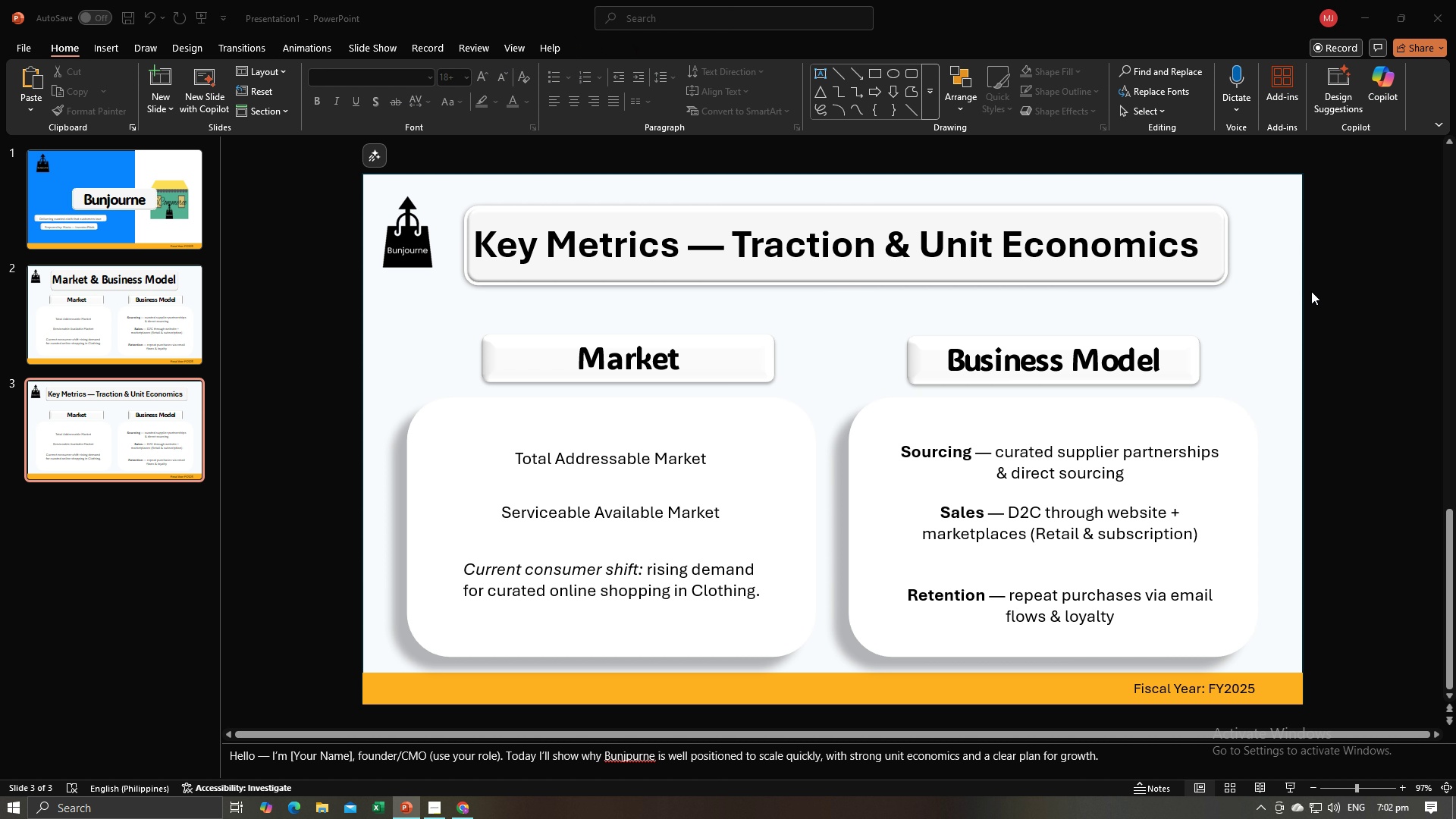 
key(Alt+AltLeft)
 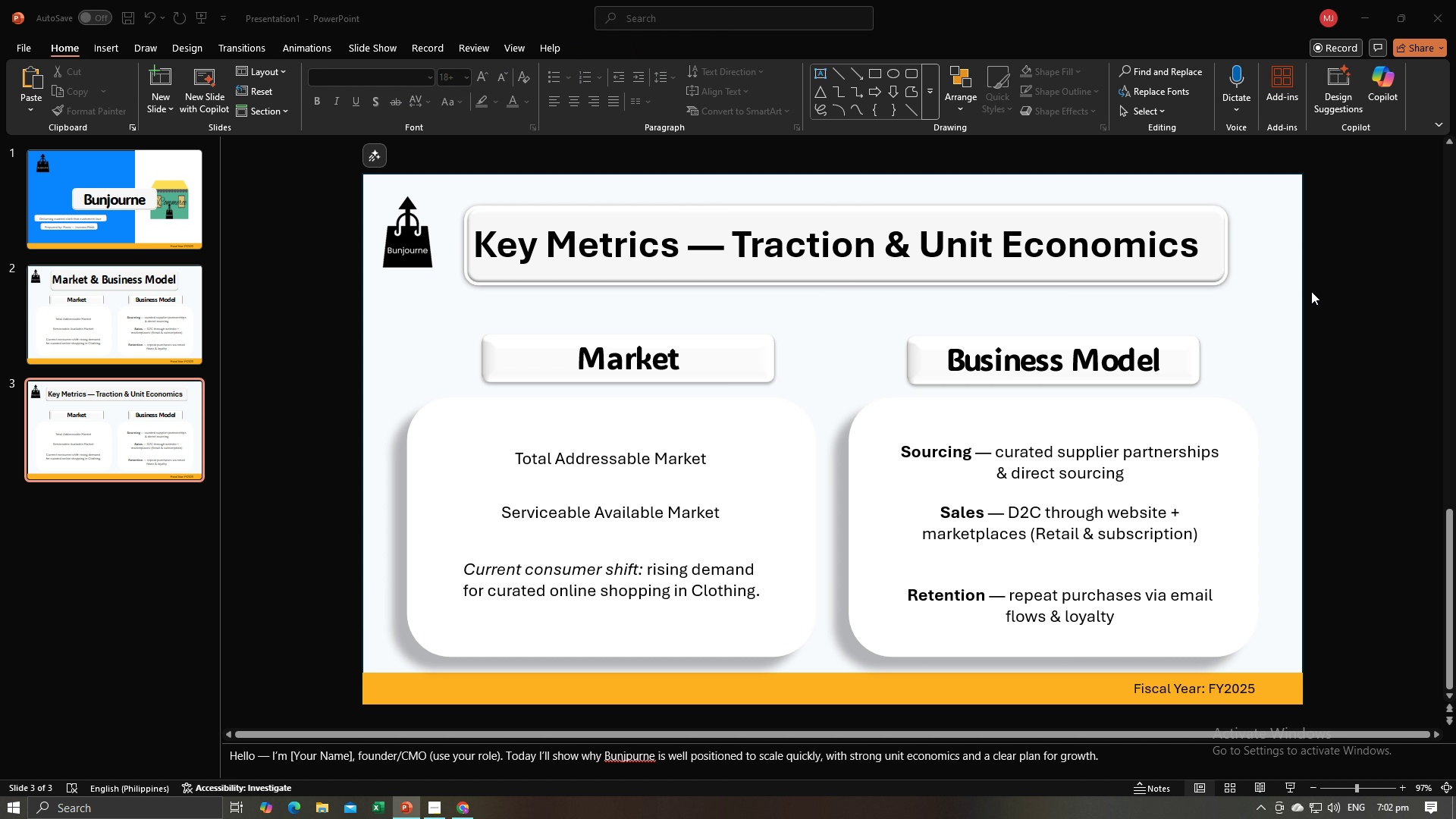 
key(Alt+Tab)